 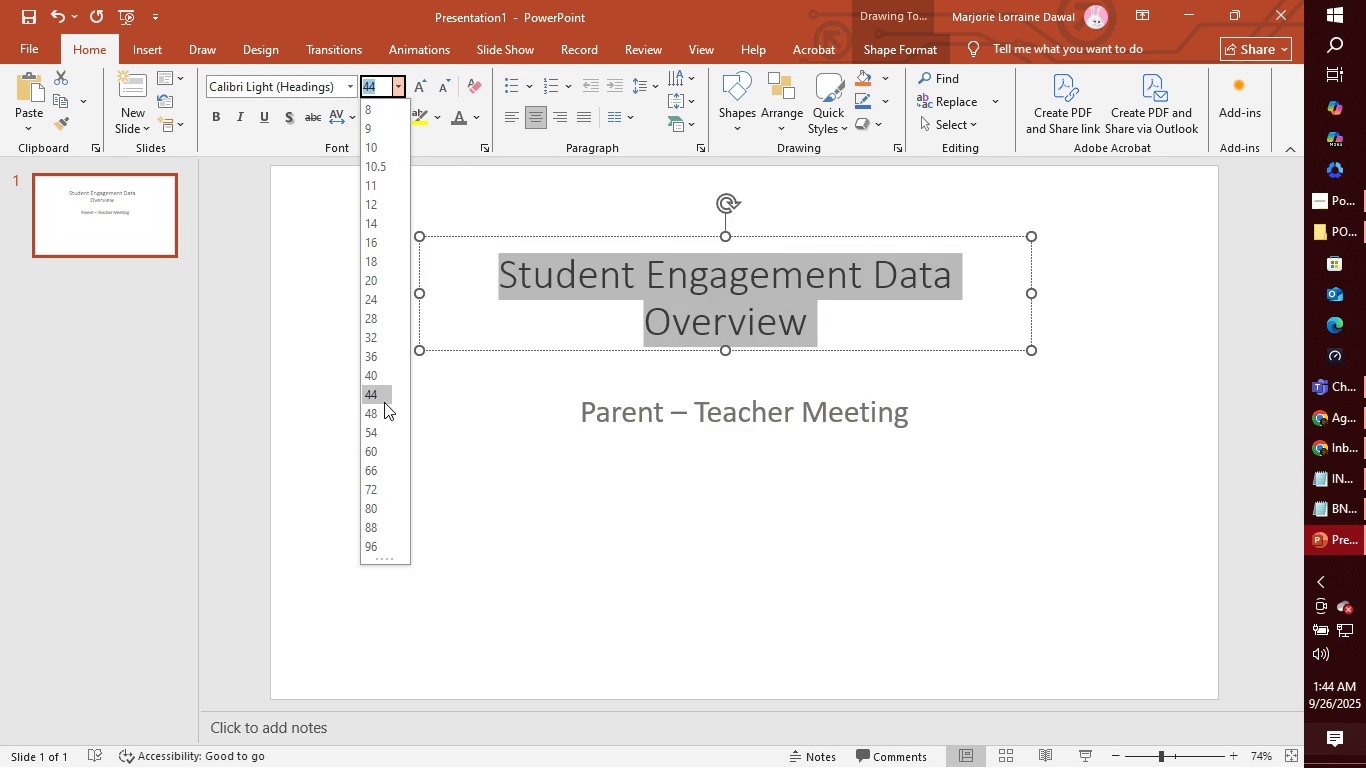 
left_click([378, 427])
 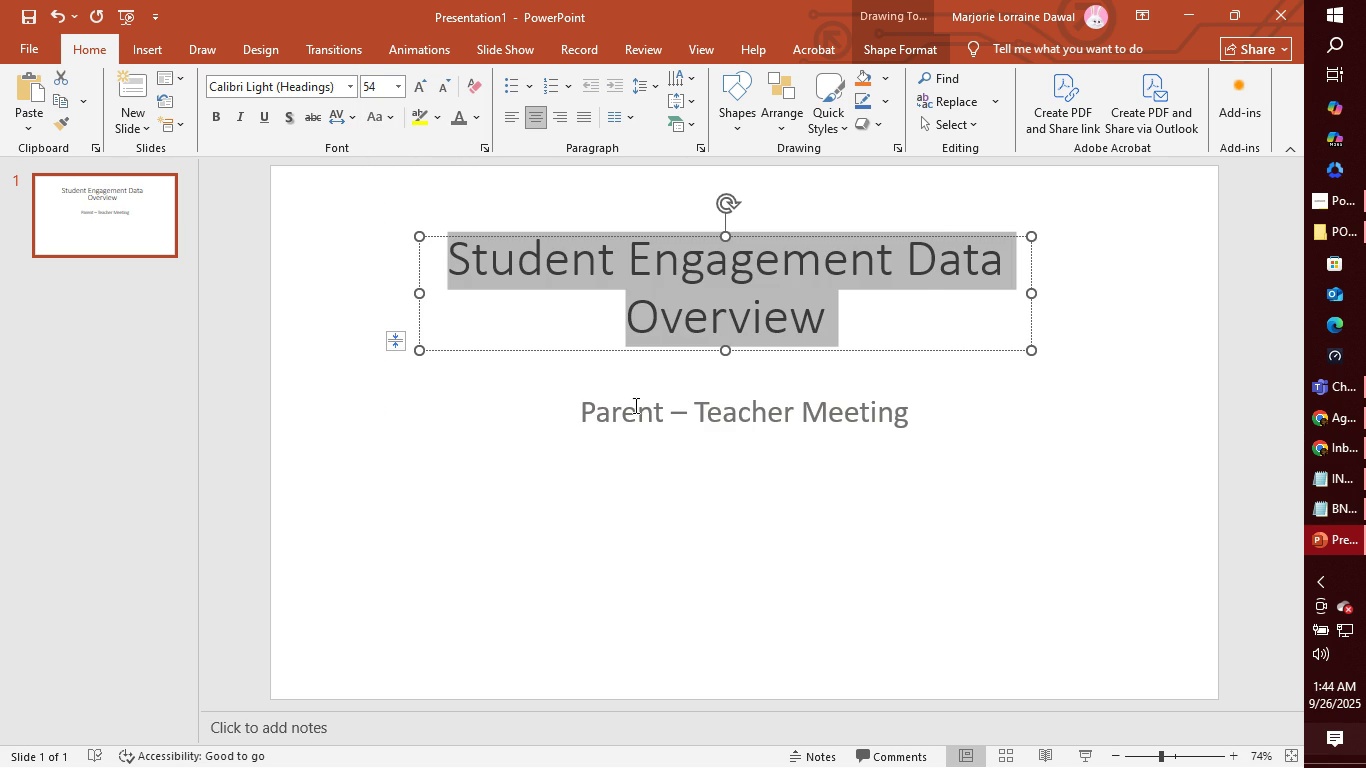 
left_click([630, 390])
 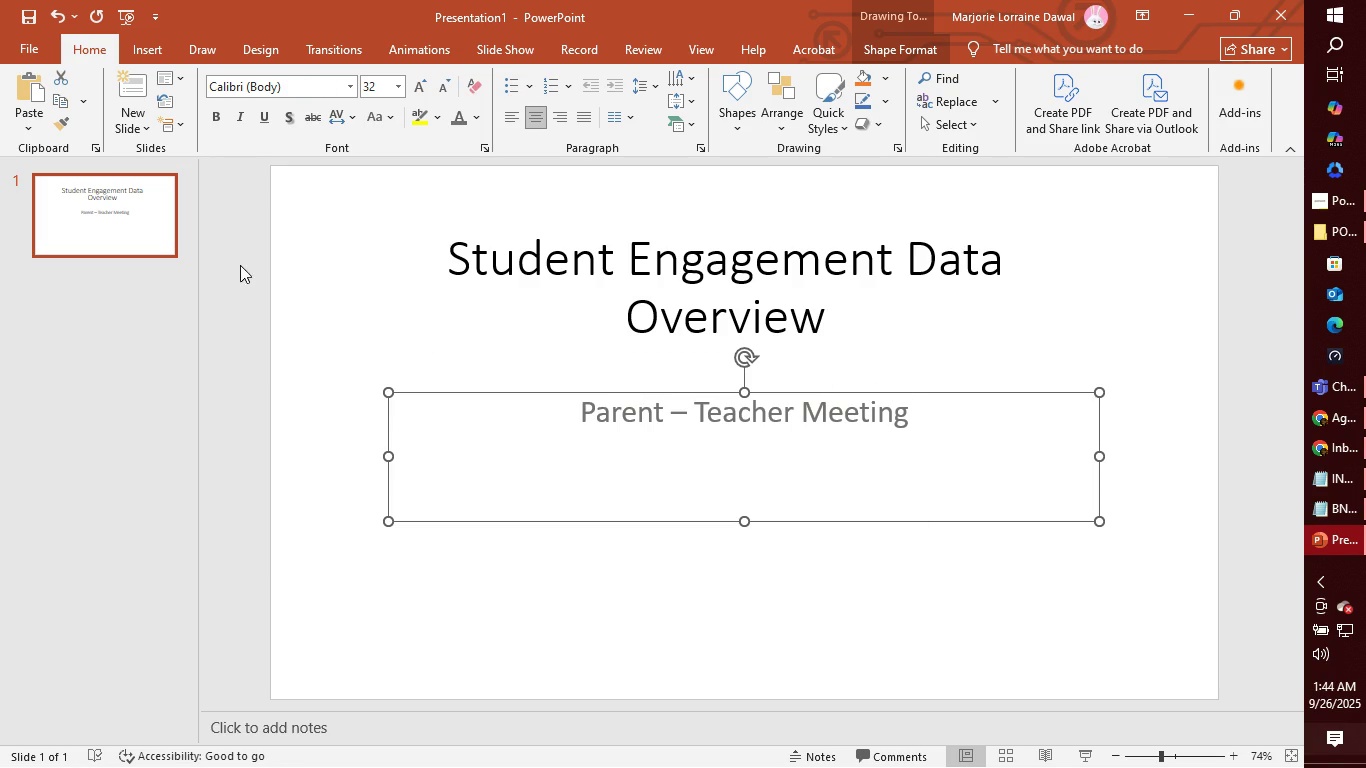 
wait(5.31)
 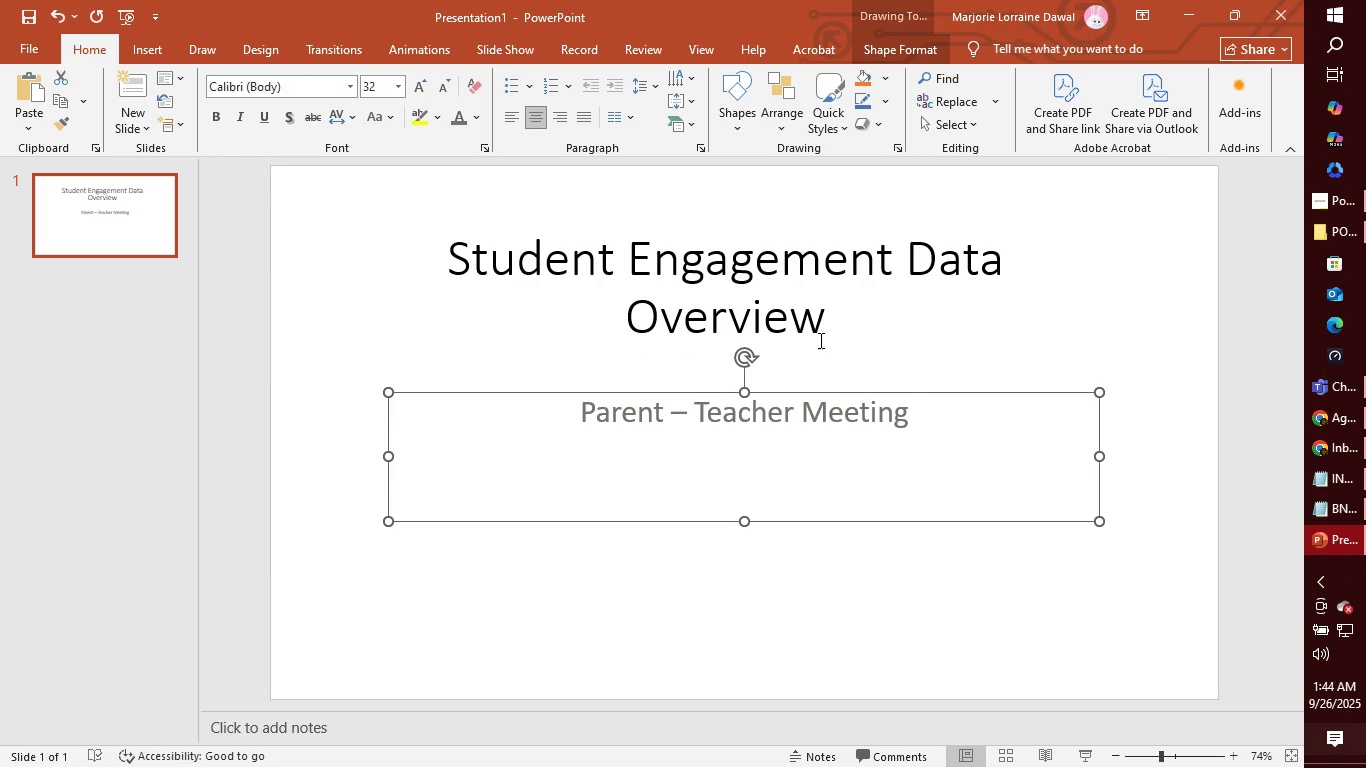 
left_click([259, 51])
 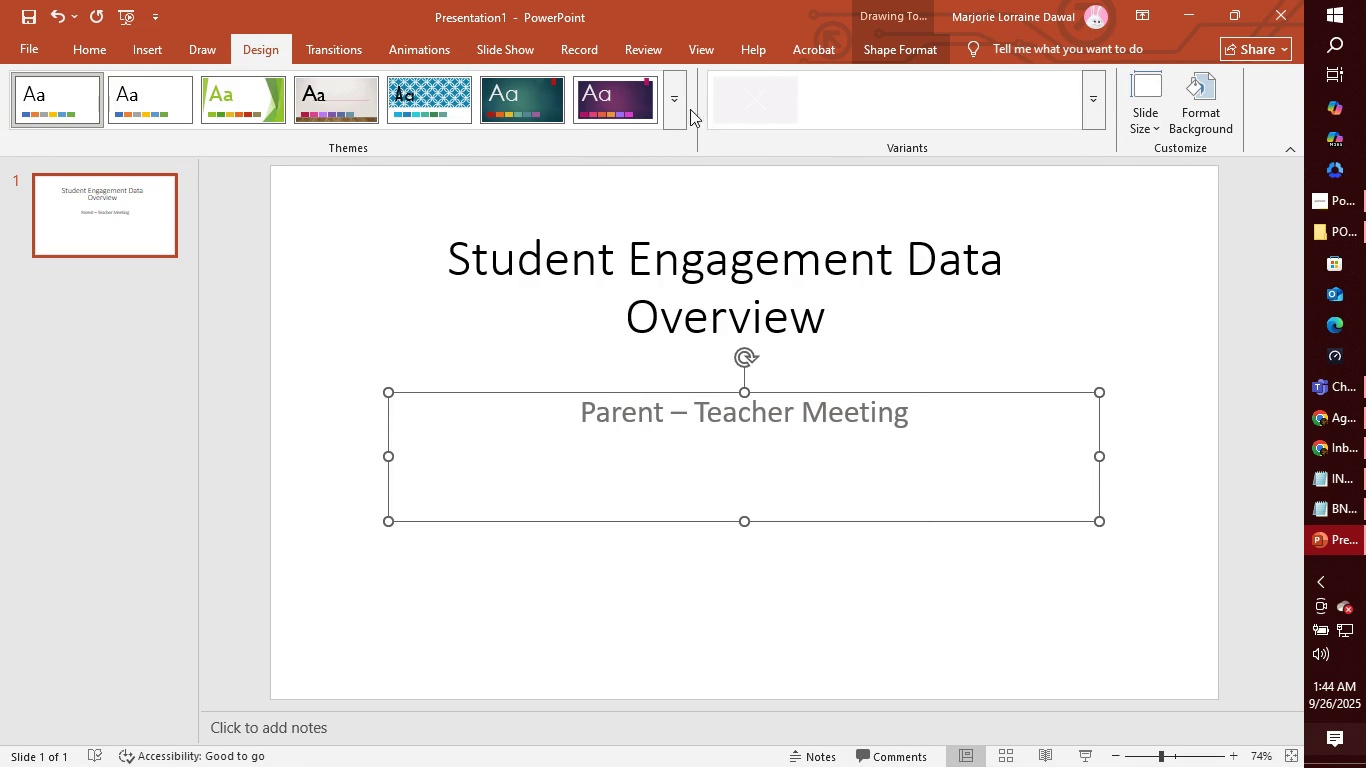 
left_click([679, 109])
 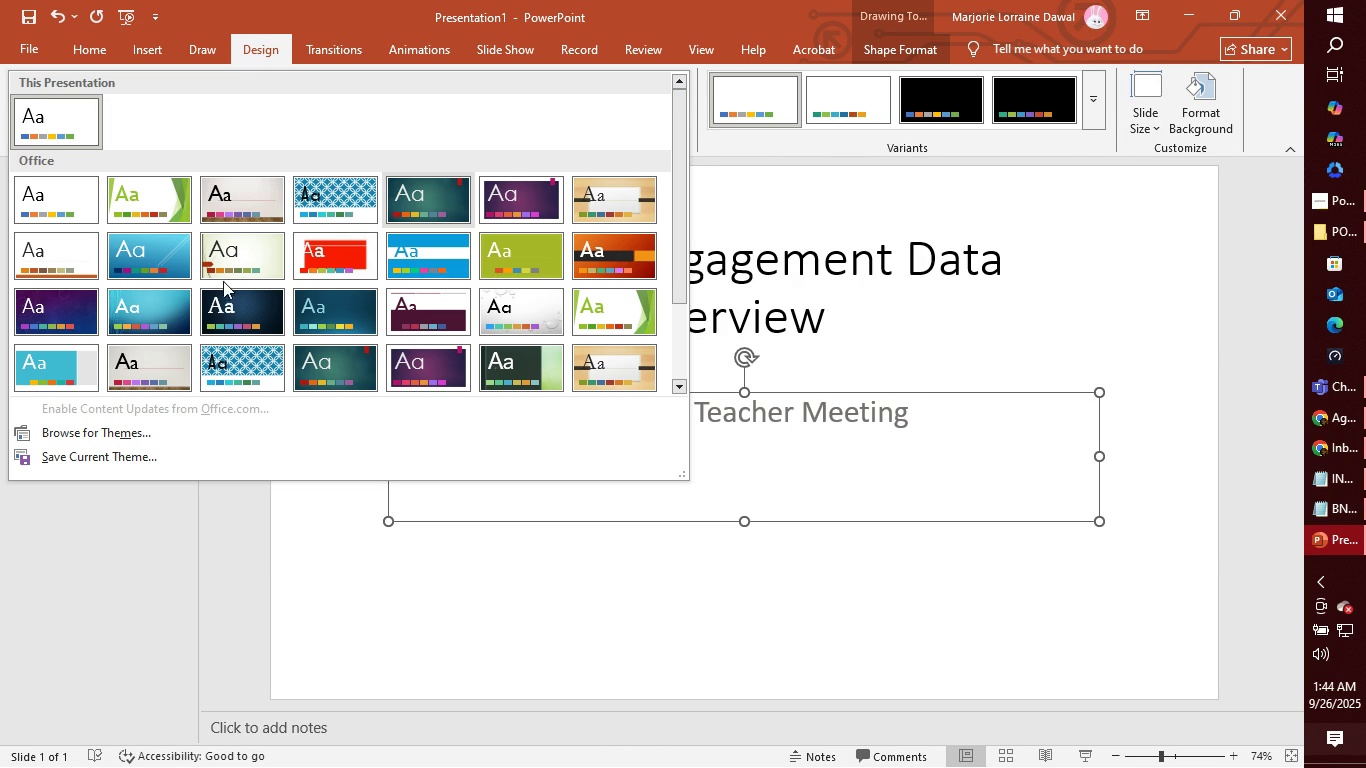 
mouse_move([57, 250])